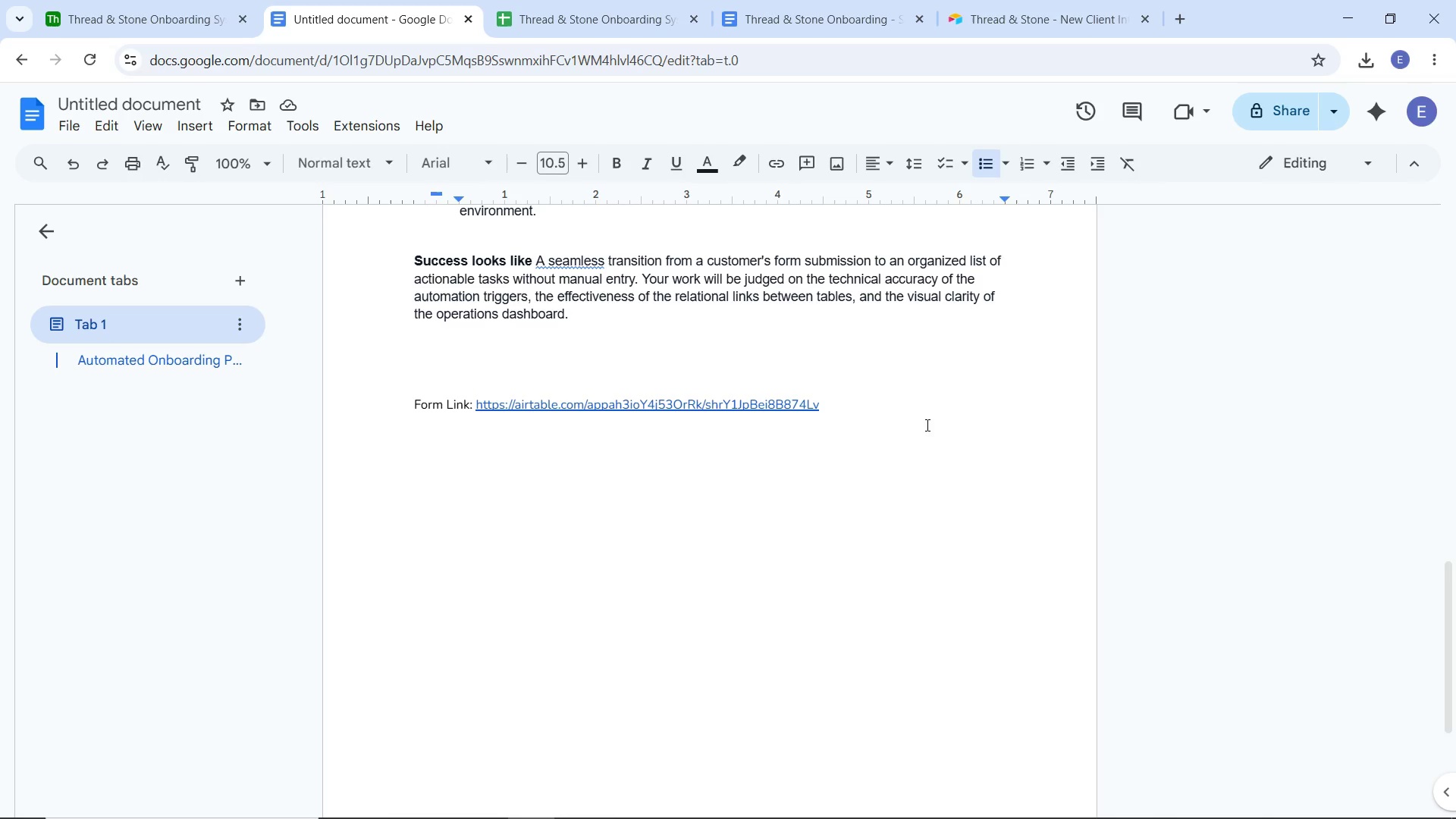 
key(Enter)
 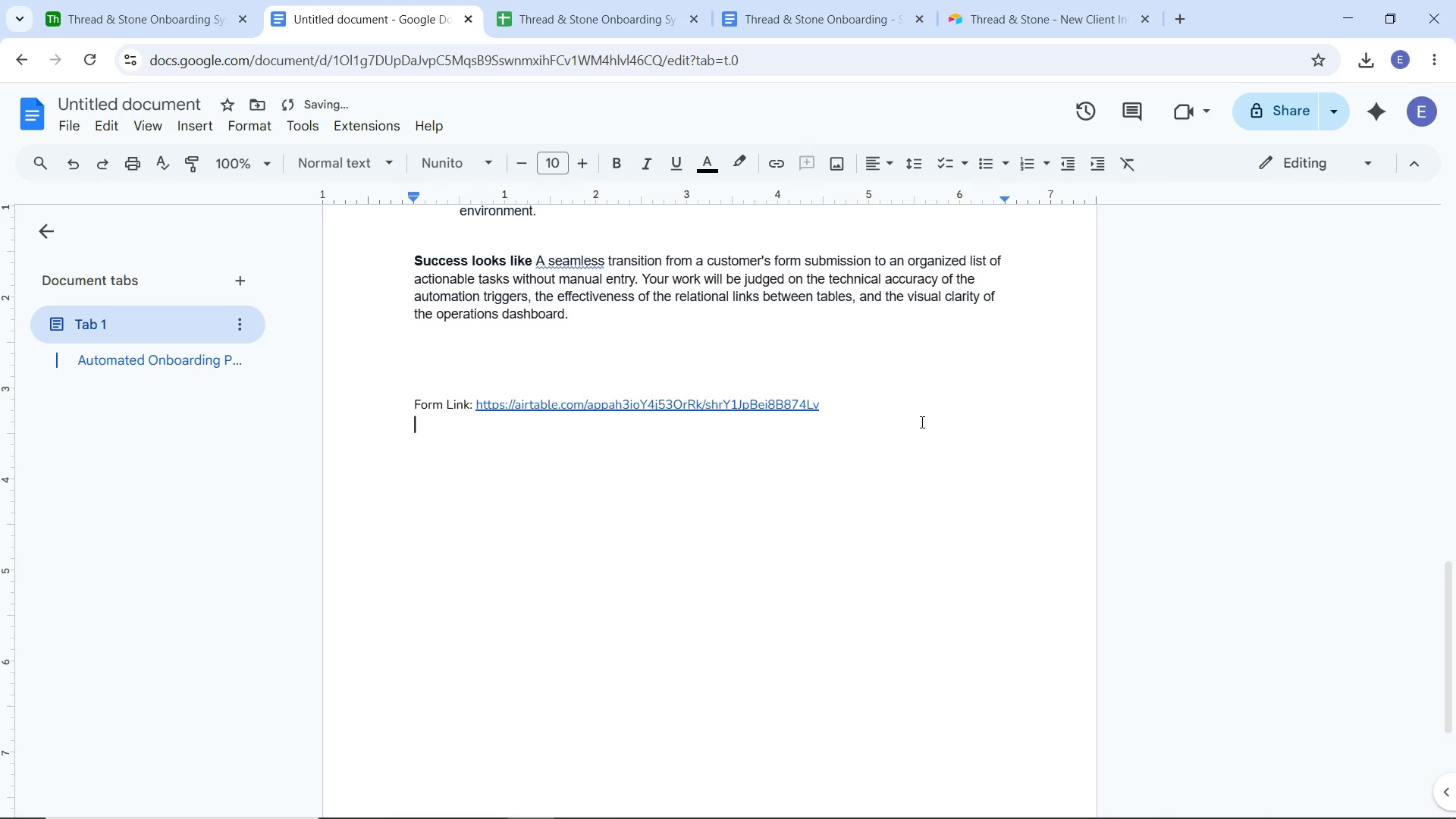 
key(Enter)
 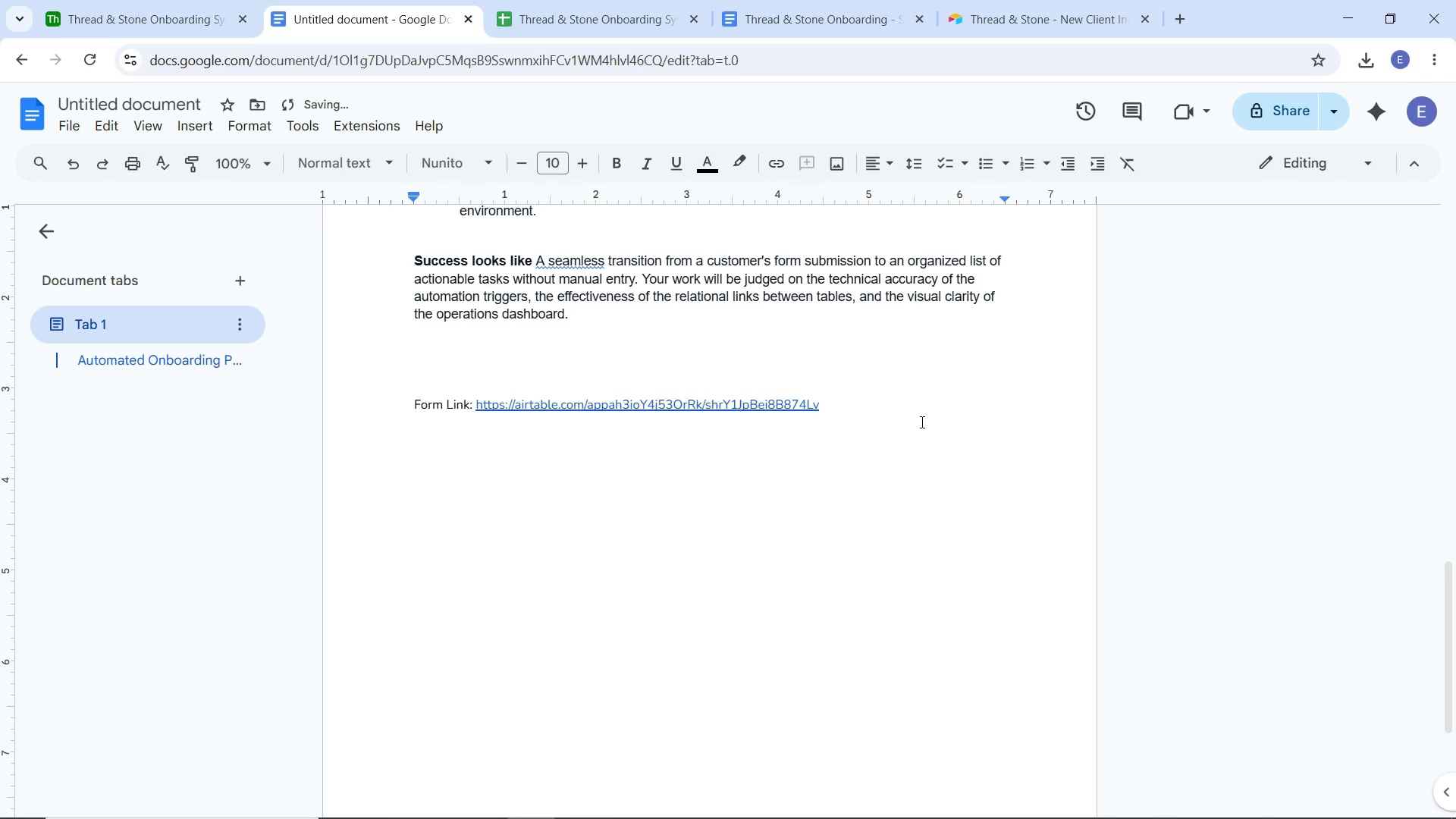 
type(Bas )
key(Backspace)
type(e Link: )
 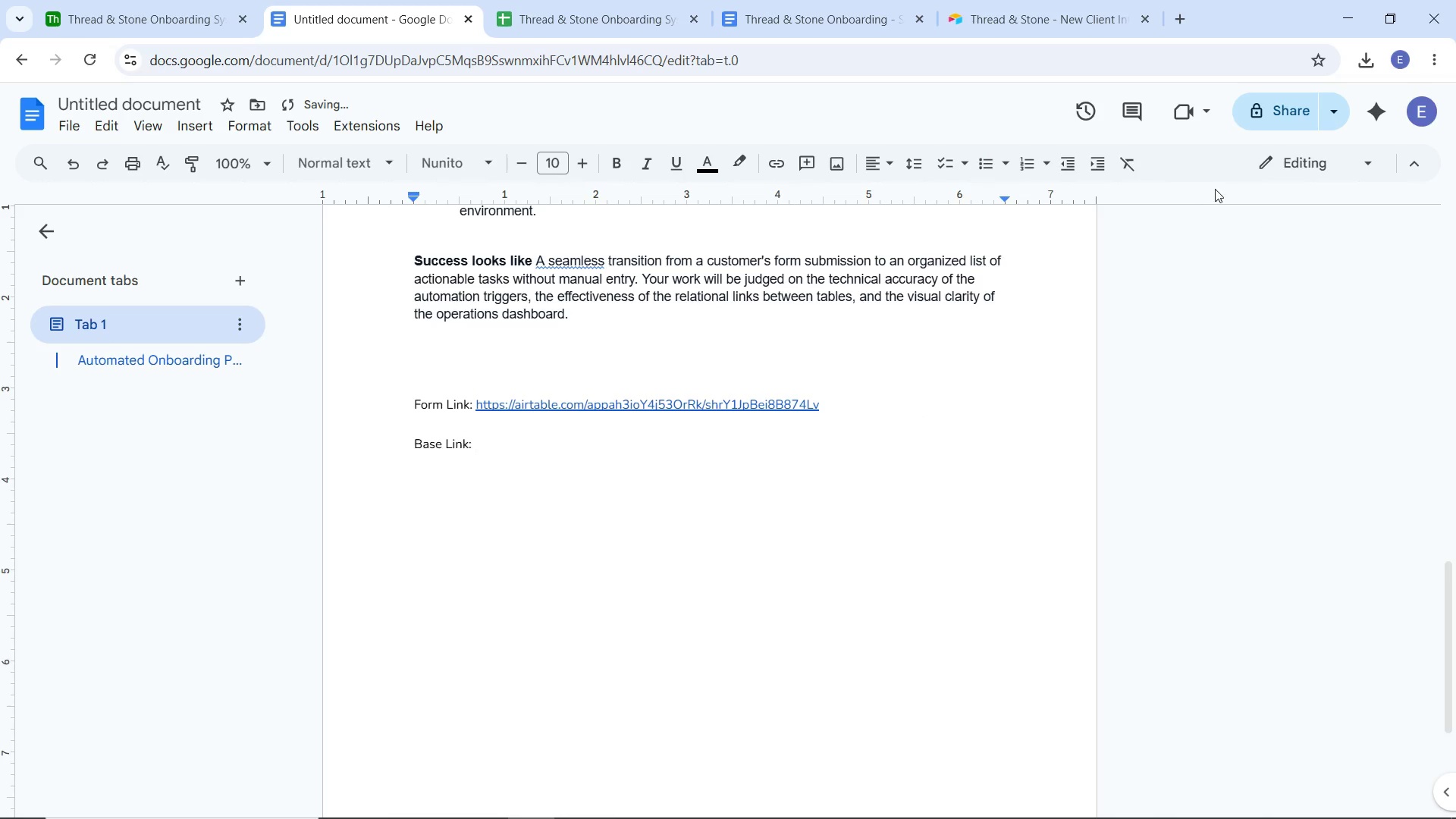 
left_click([149, 33])
 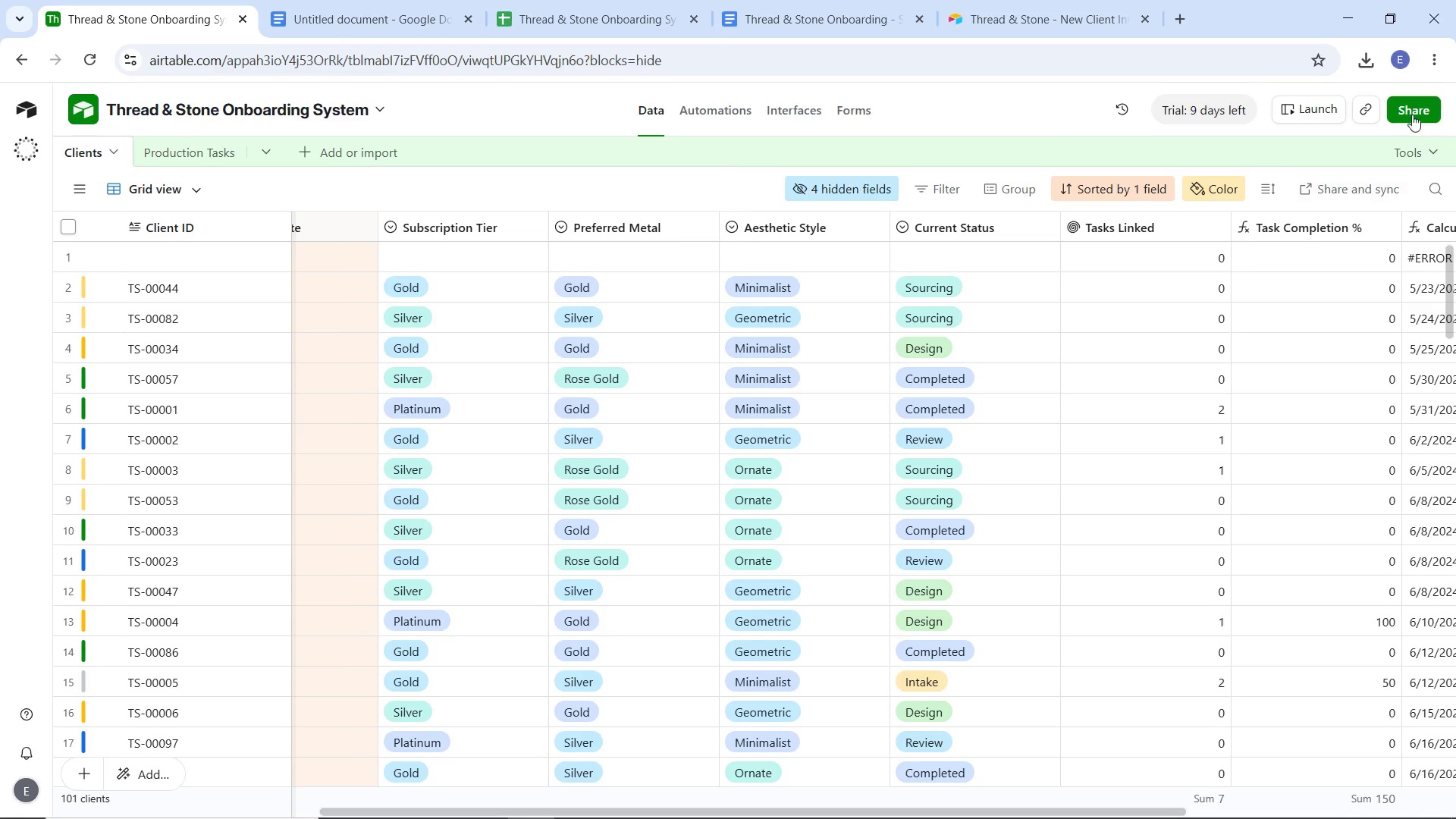 
left_click([1412, 114])
 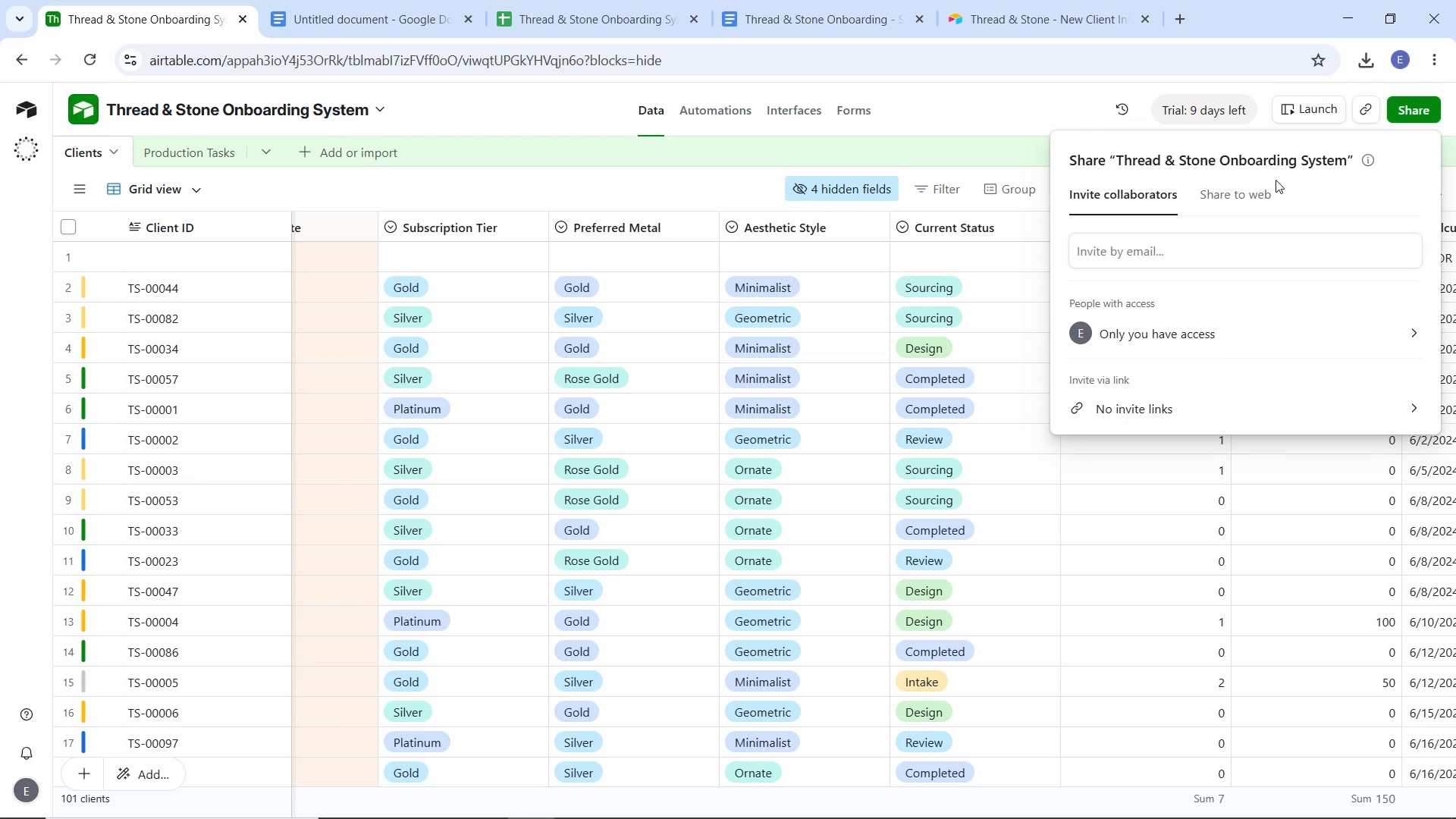 
left_click([1238, 193])
 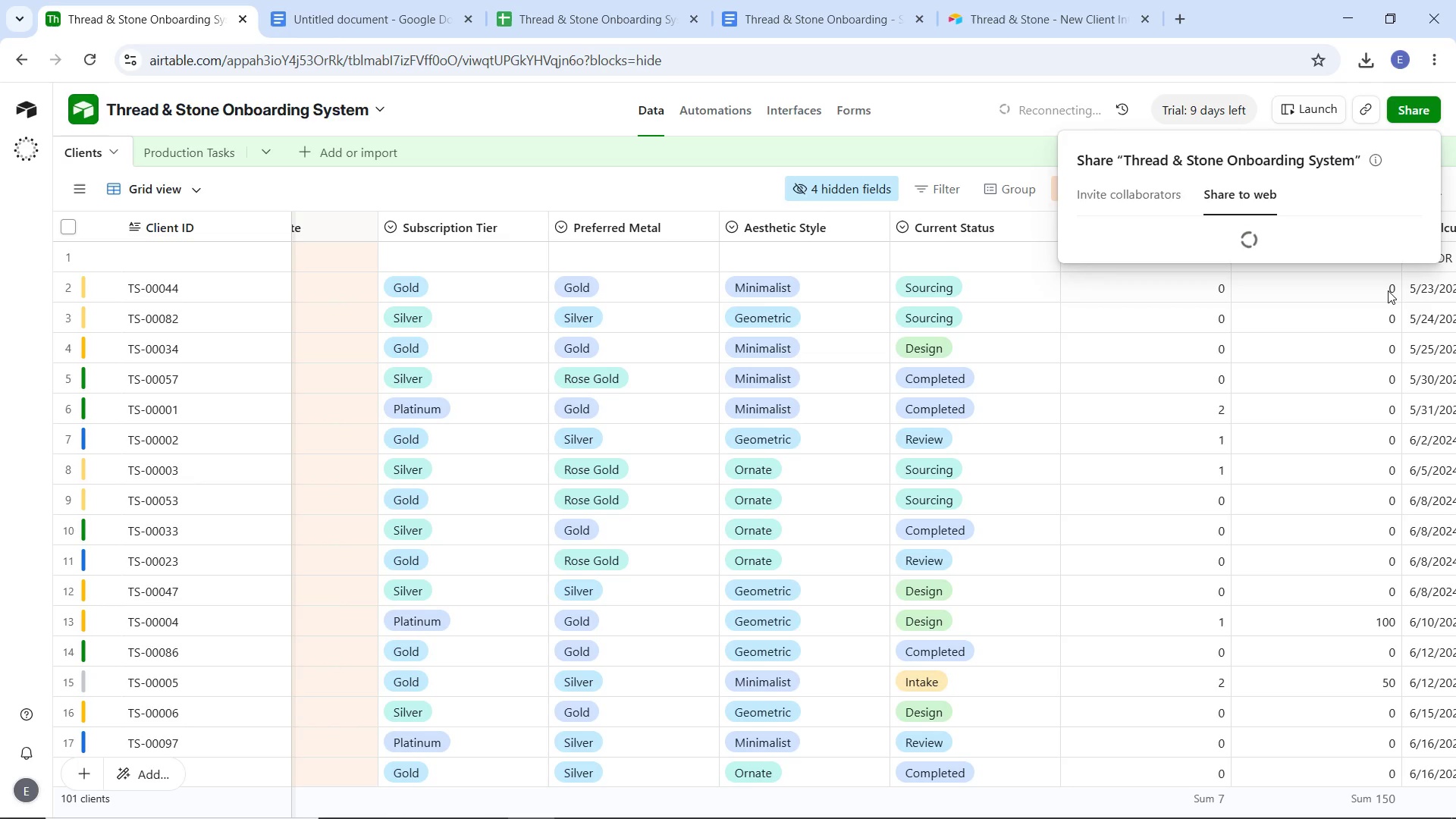 
wait(17.97)
 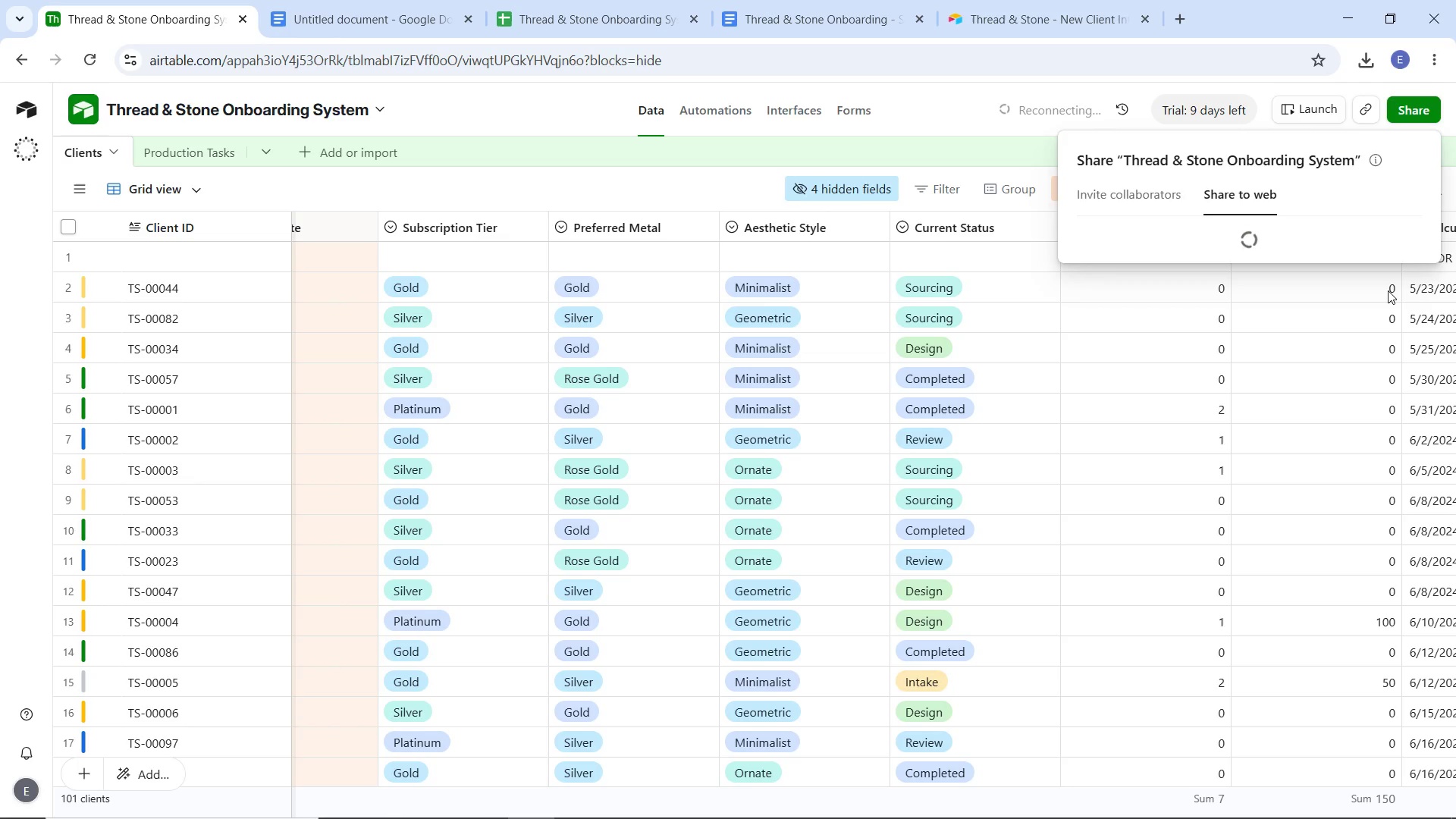 
left_click([1081, 244])
 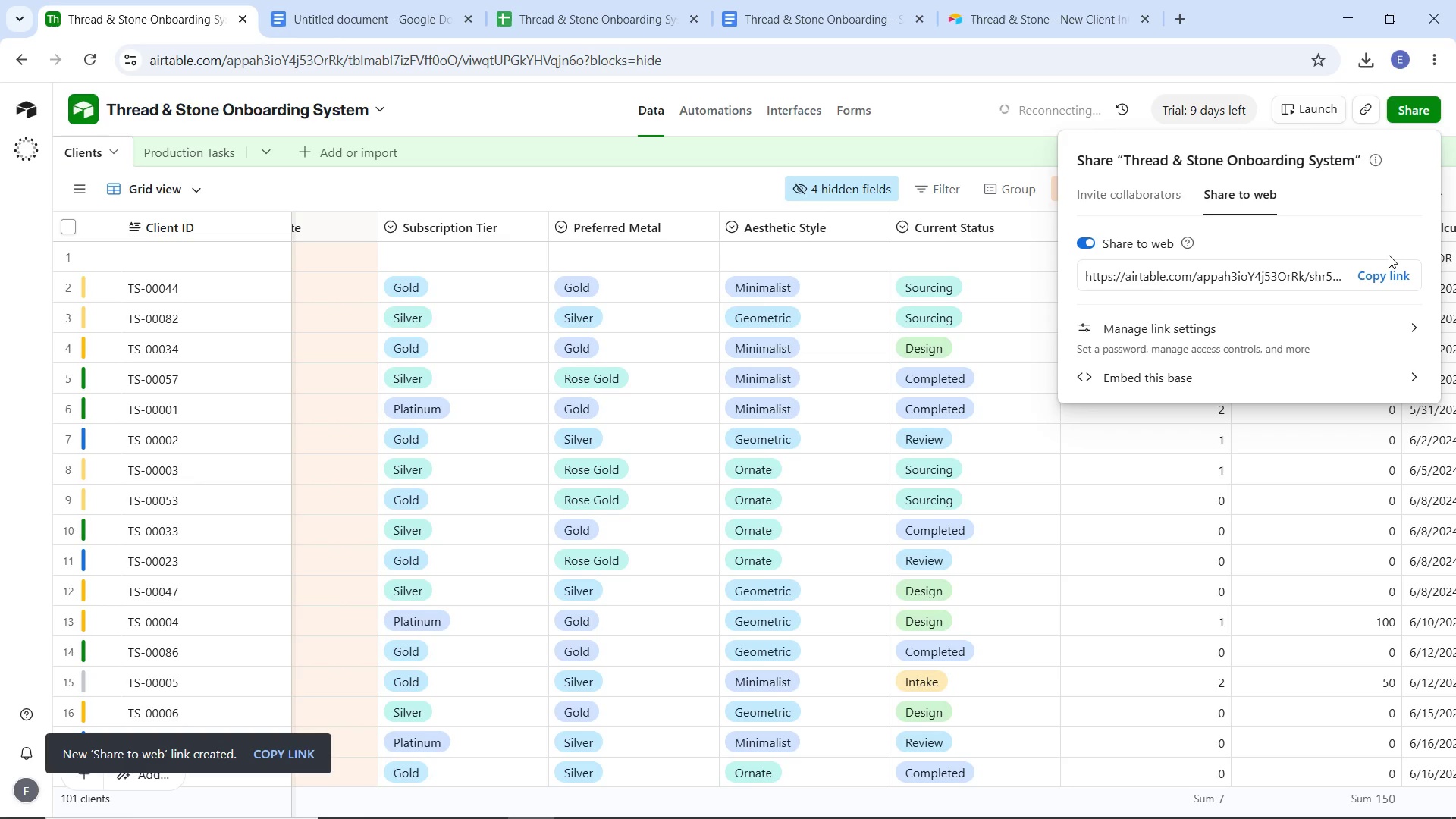 
left_click([1392, 274])
 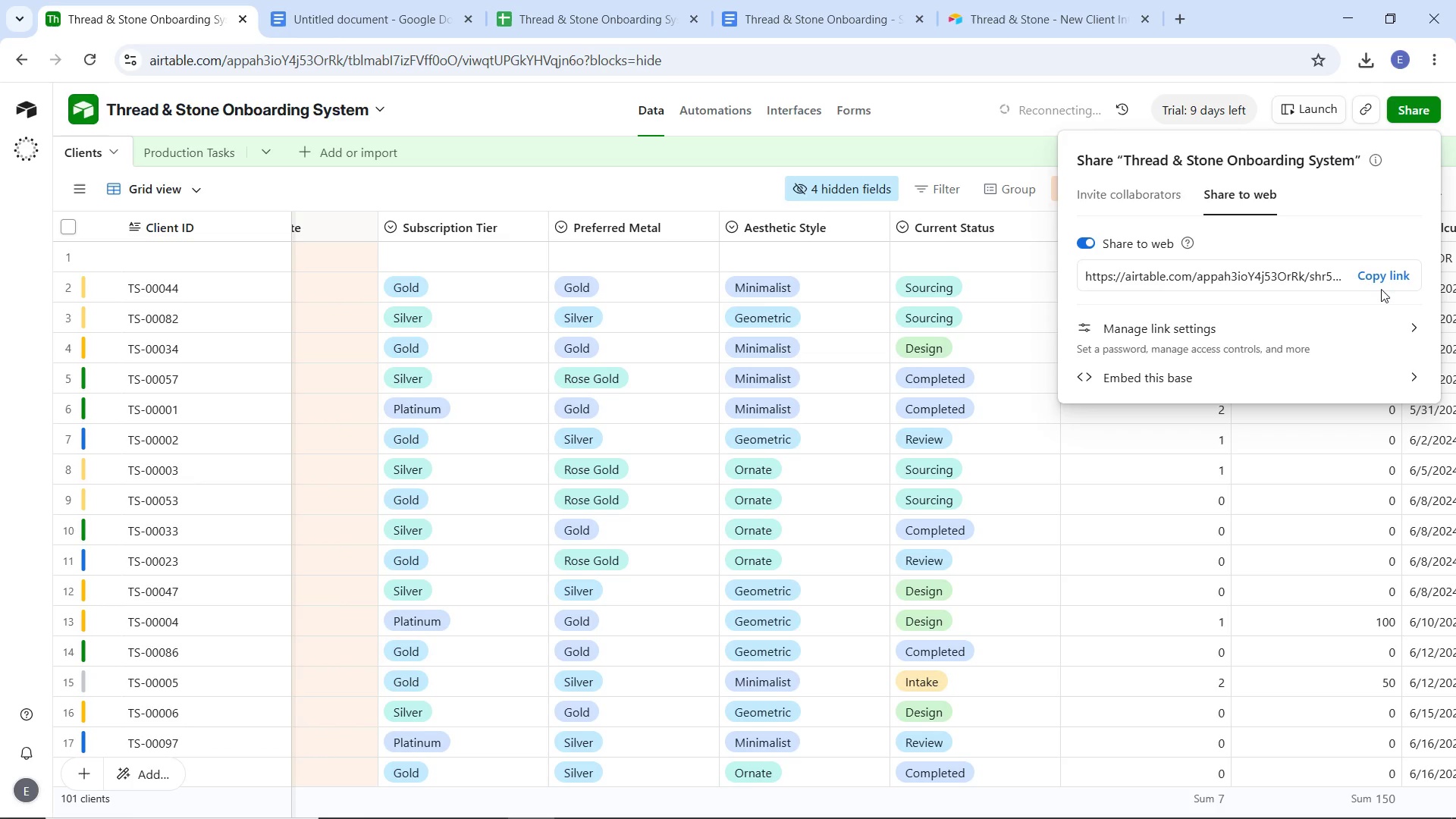 
left_click([1376, 275])
 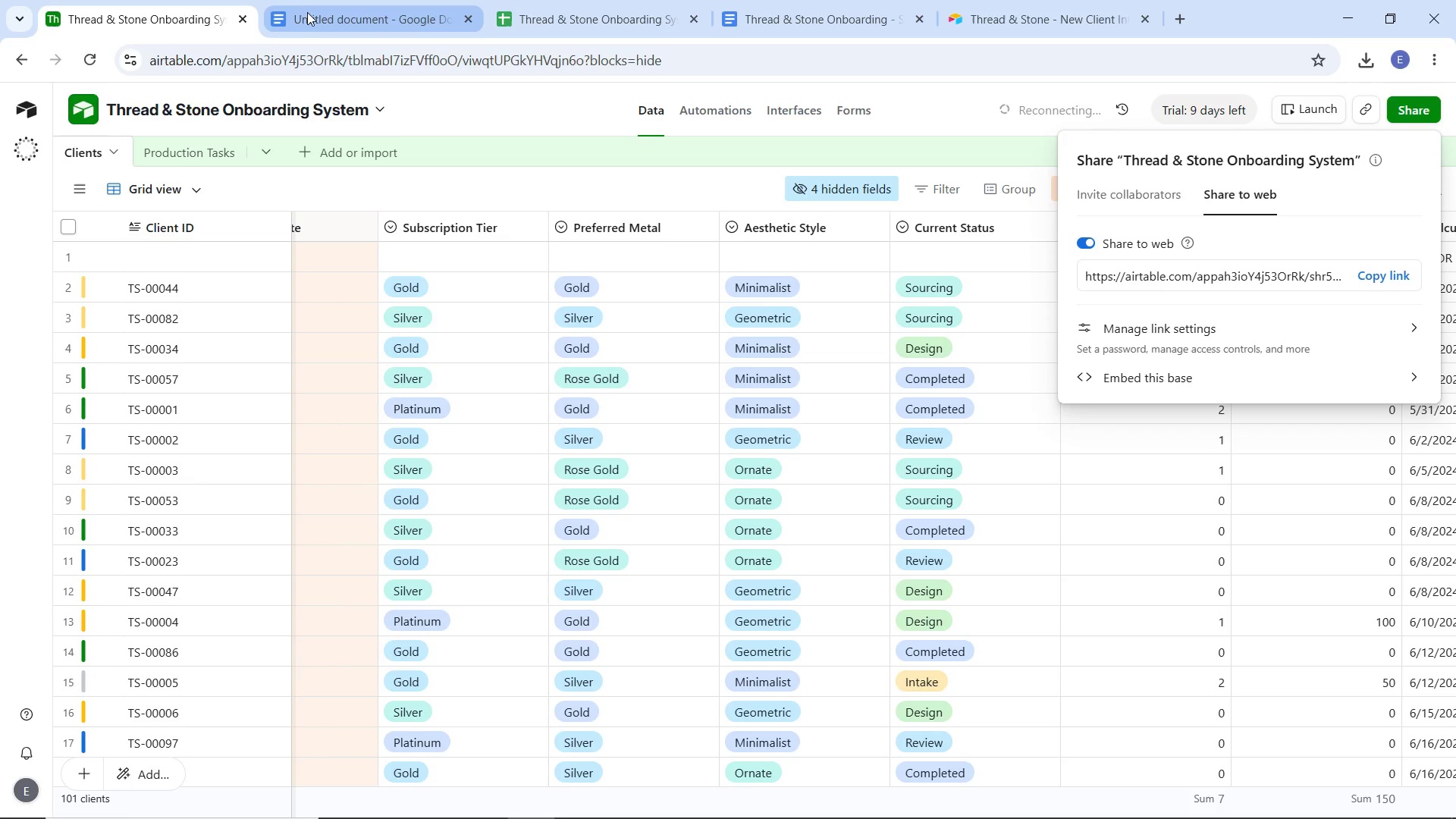 
left_click([308, 11])
 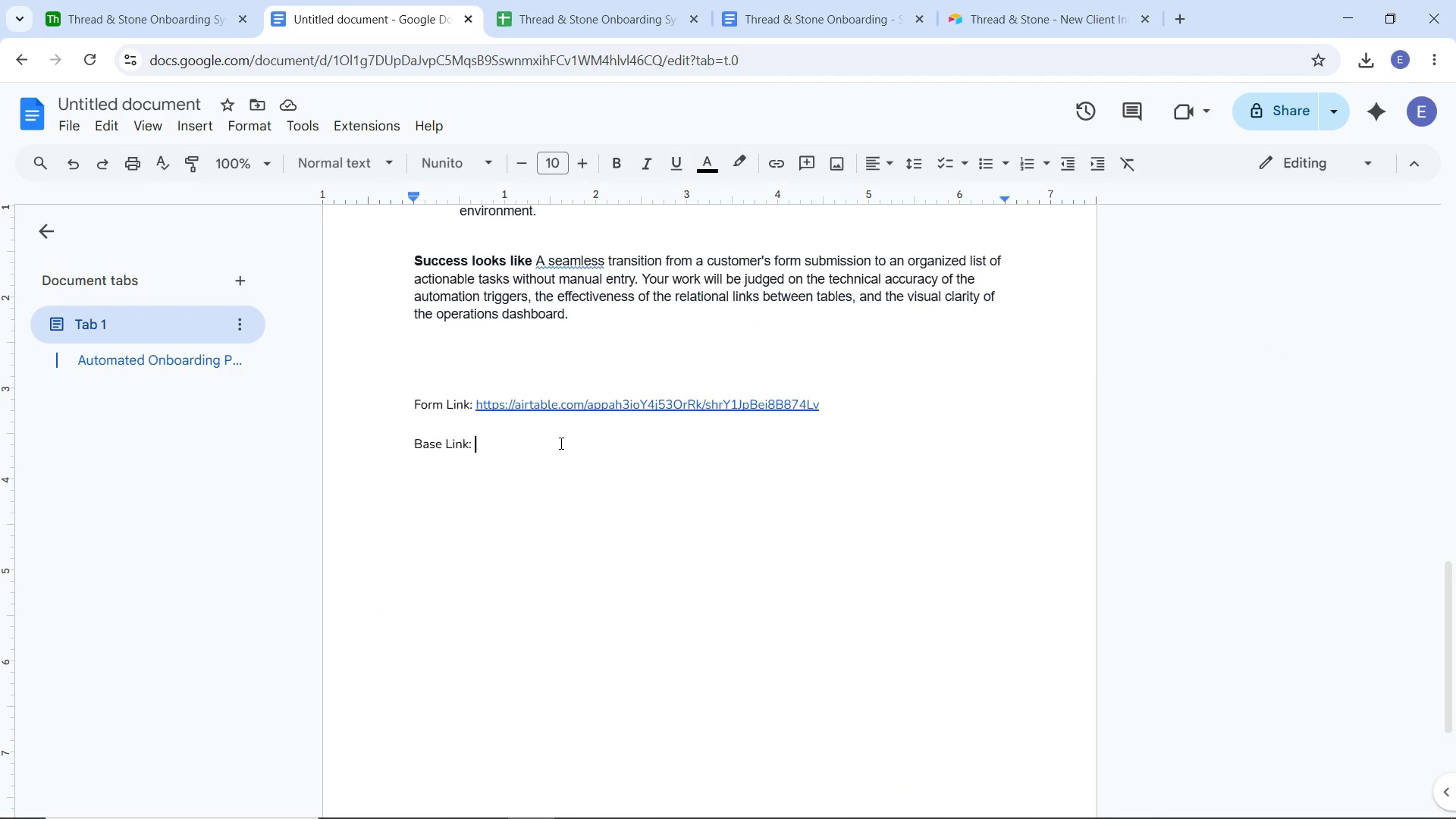 
key(Control+V)
 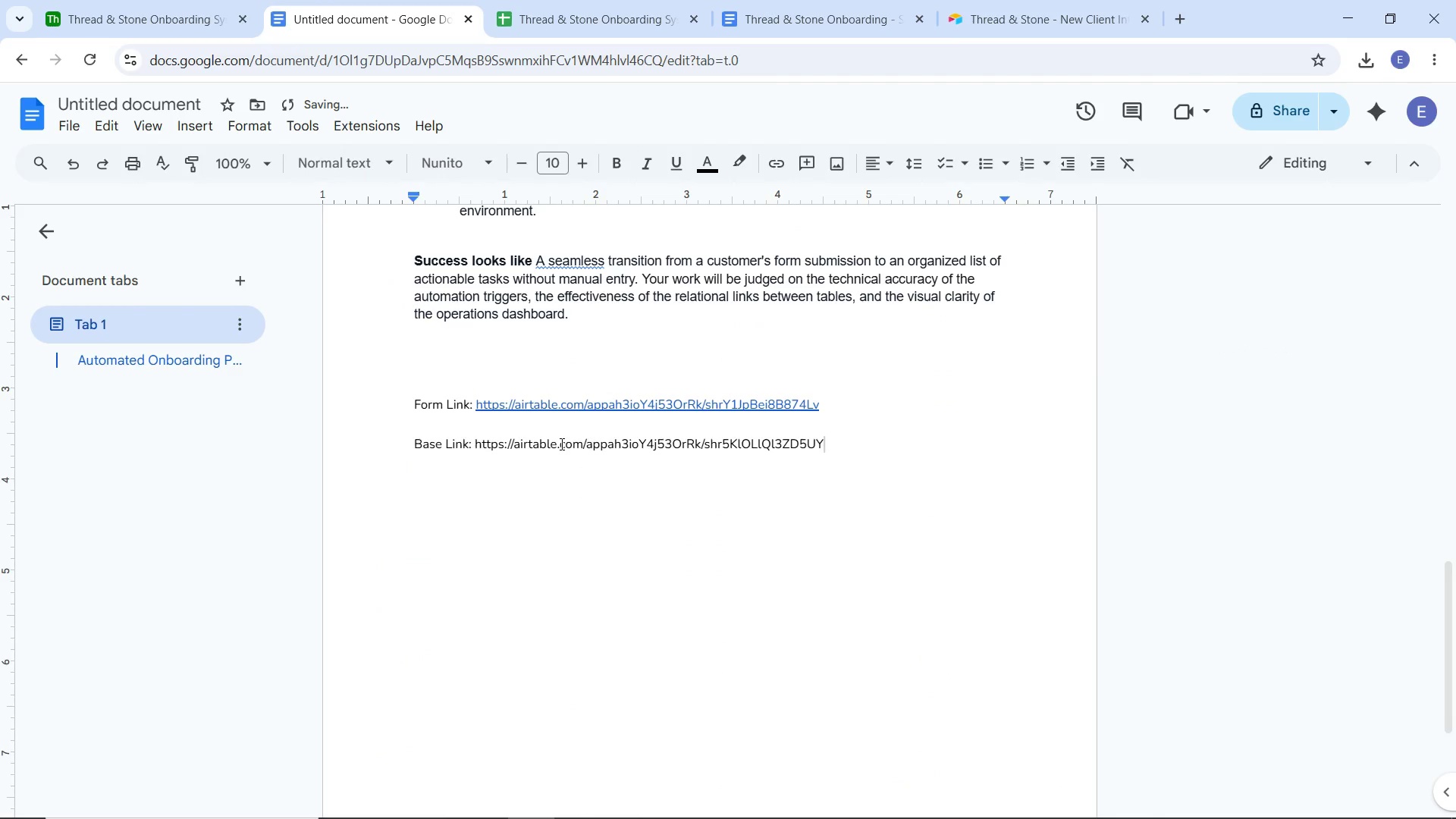 
key(Space)
 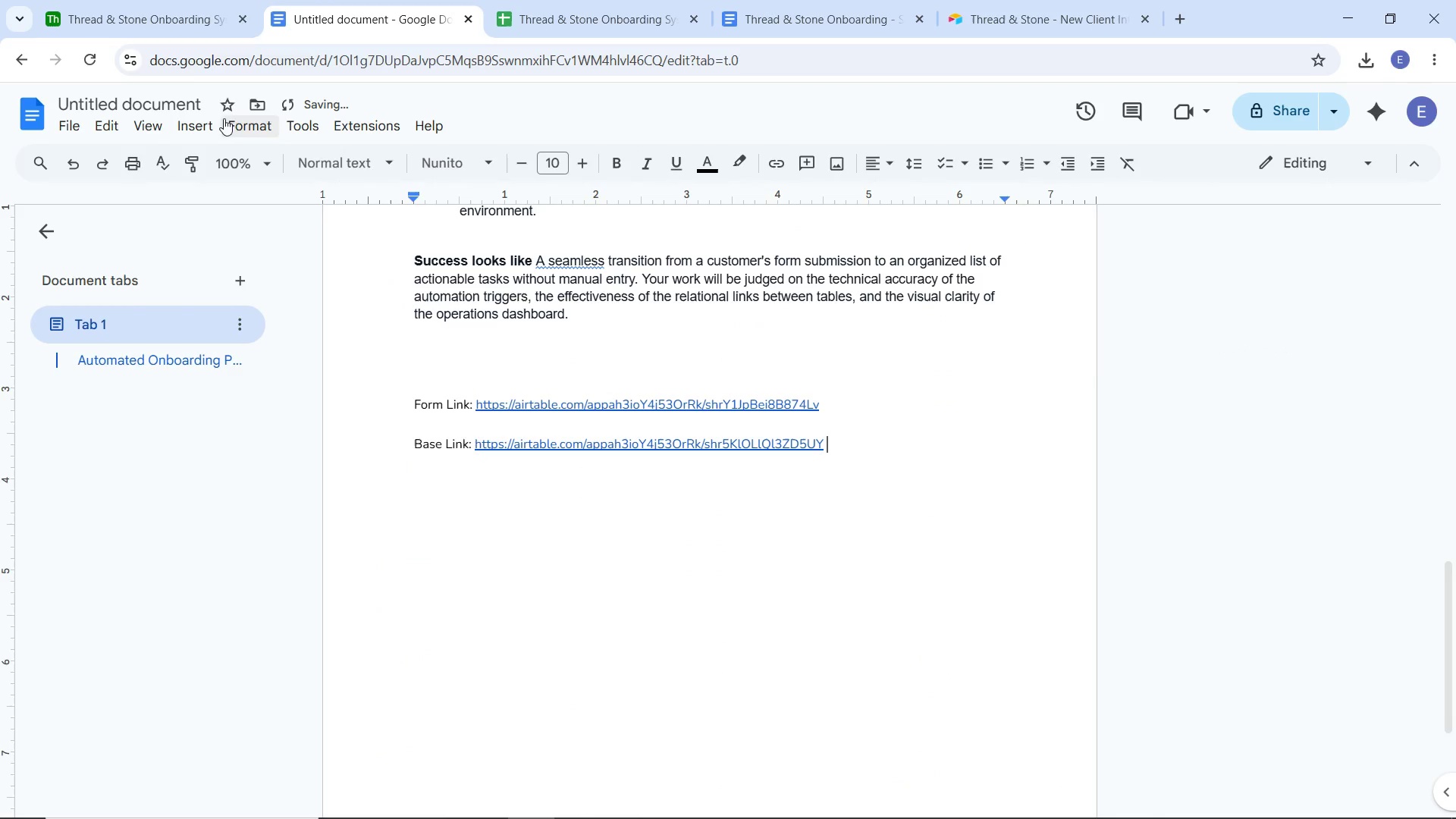 
left_click([165, 16])
 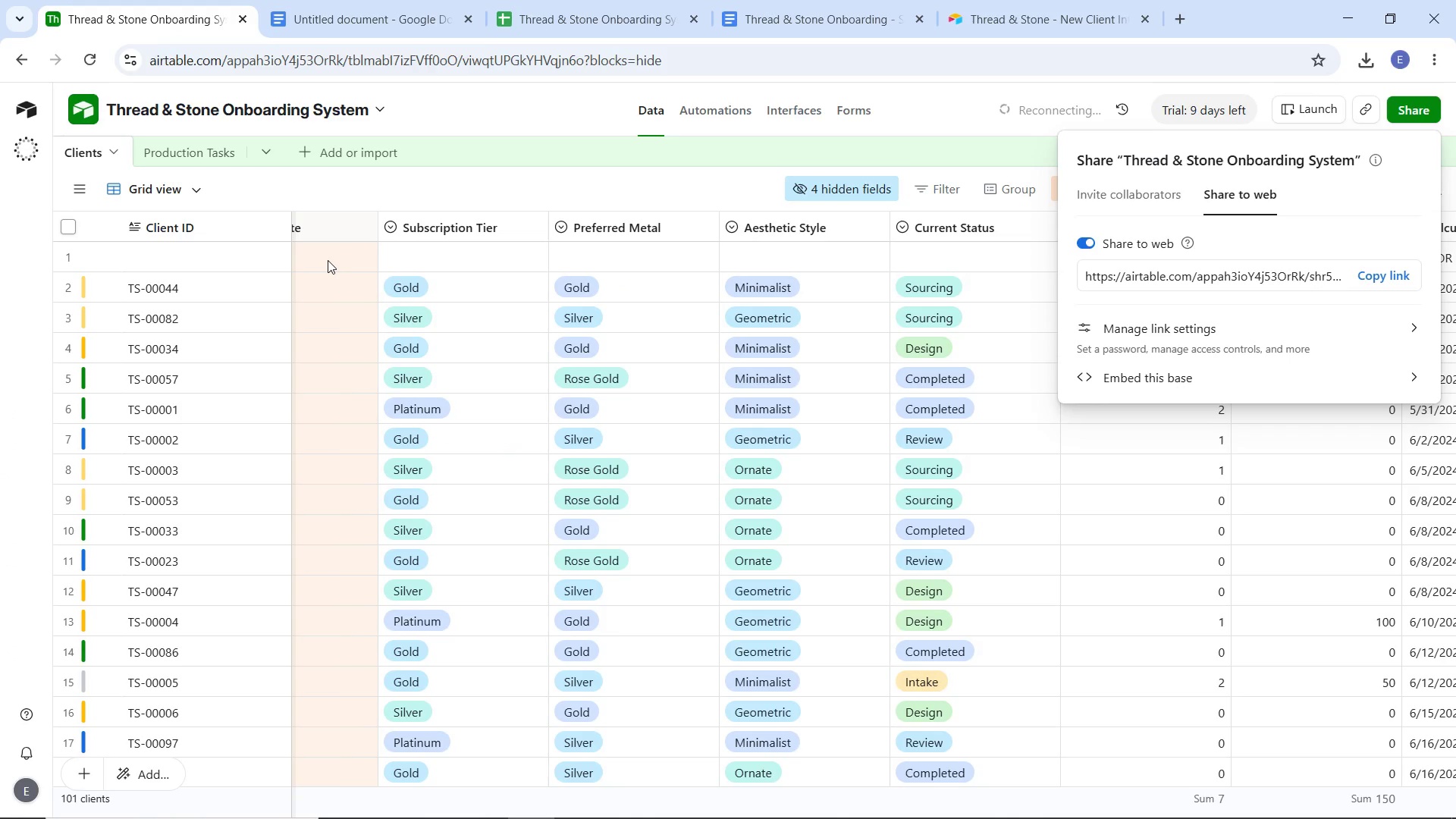 